 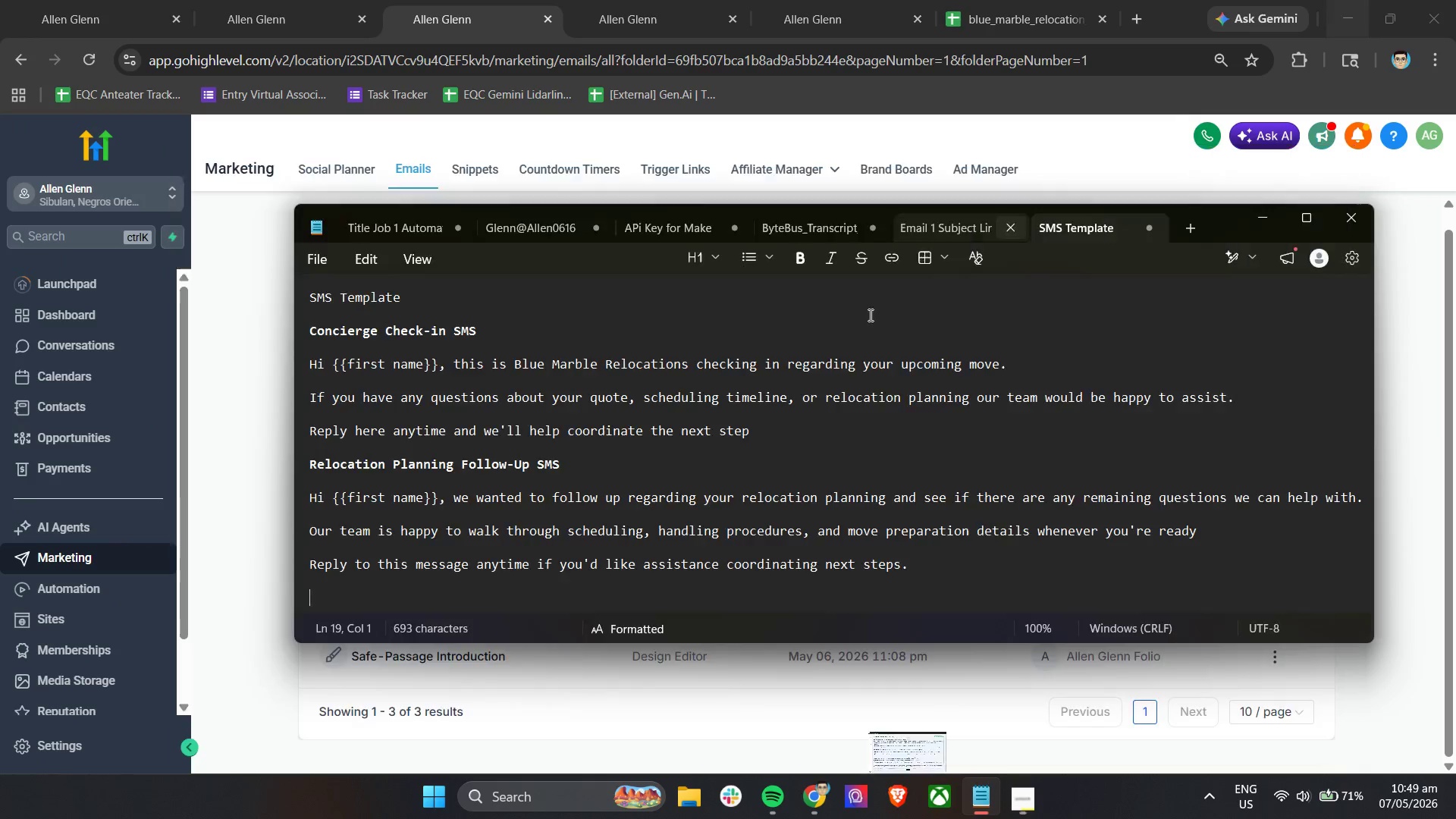 
scroll: coordinate [469, 496], scroll_direction: down, amount: 2.0
 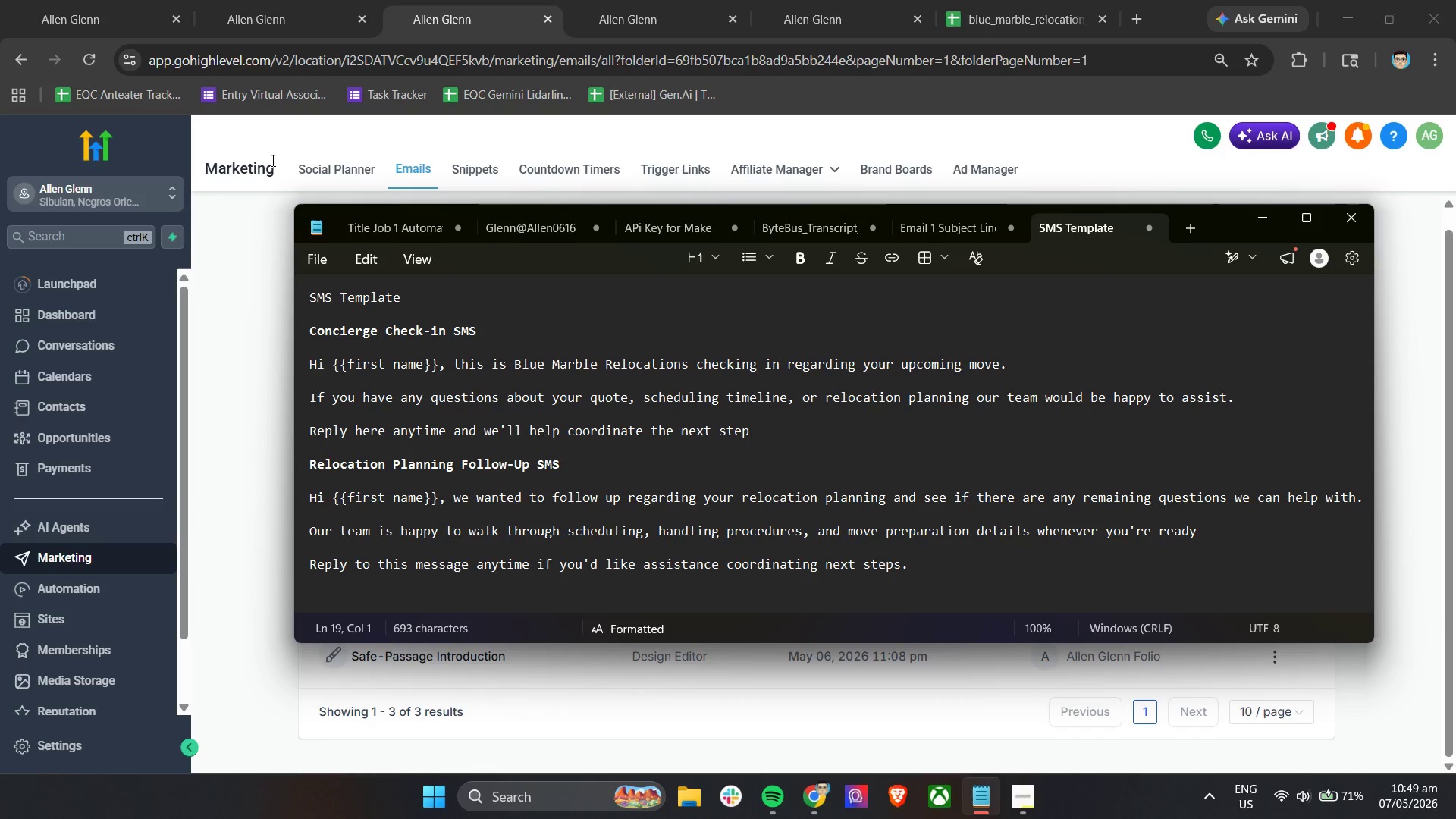 
left_click([278, 147])
 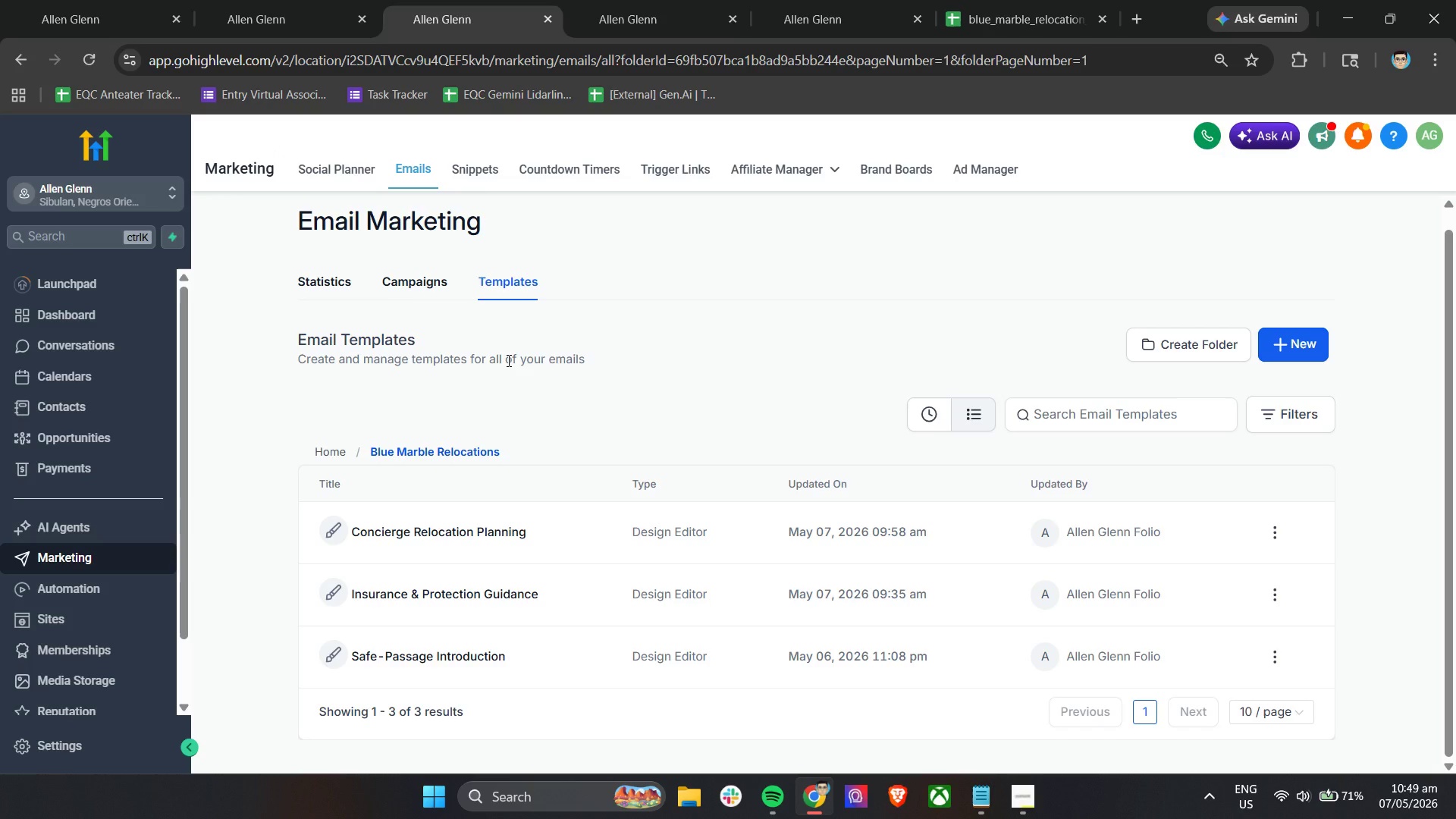 
wait(5.67)
 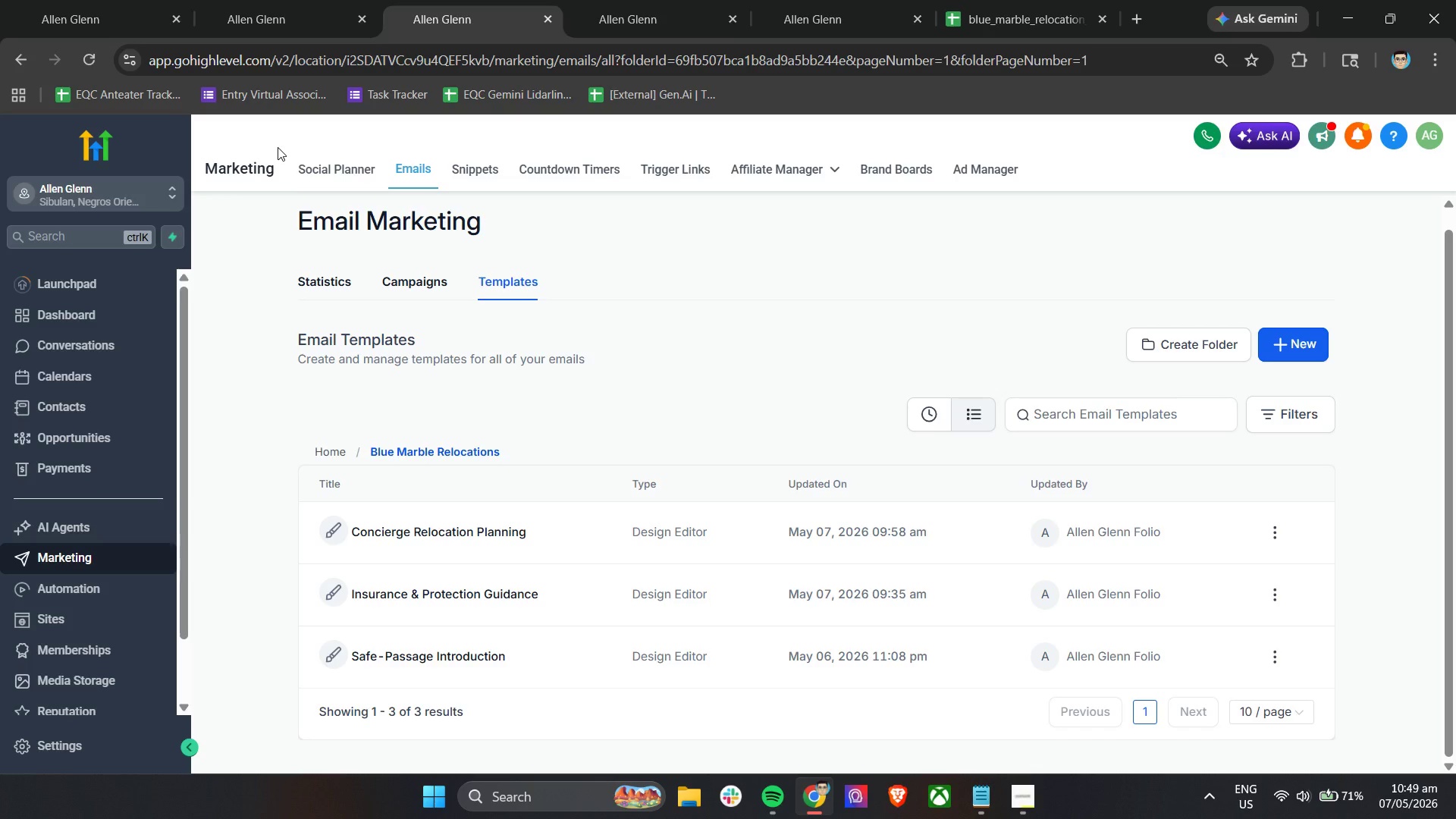 
left_click([1023, 801])